 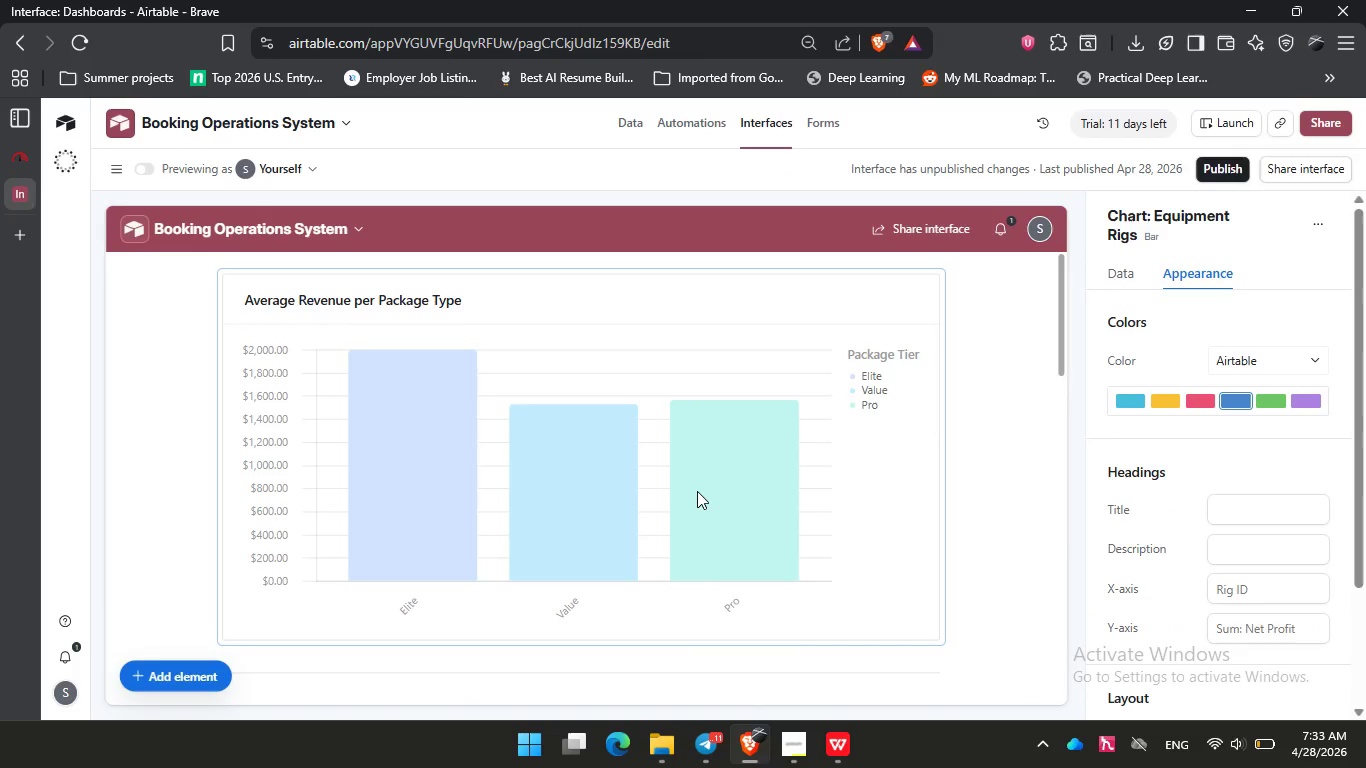 
scroll: coordinate [697, 491], scroll_direction: down, amount: 10.0
 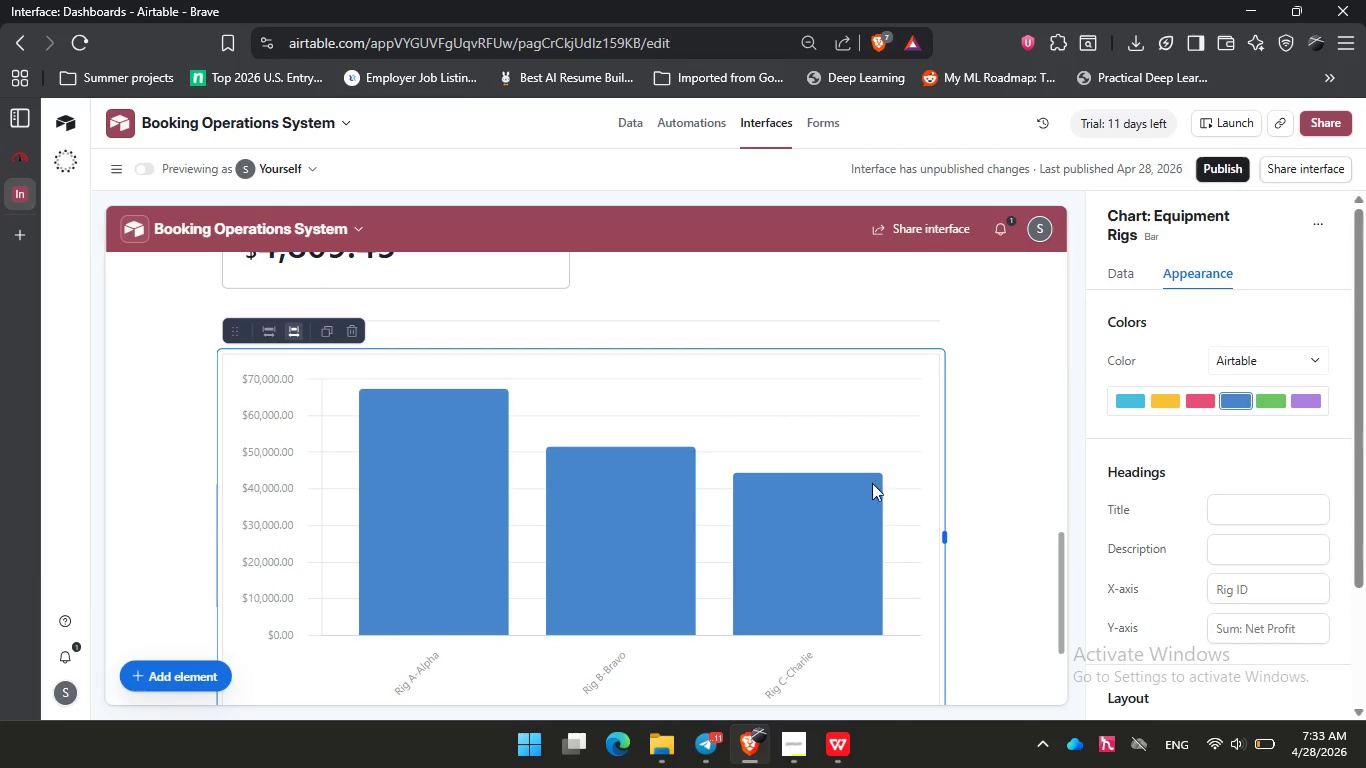 
mouse_move([419, 405])
 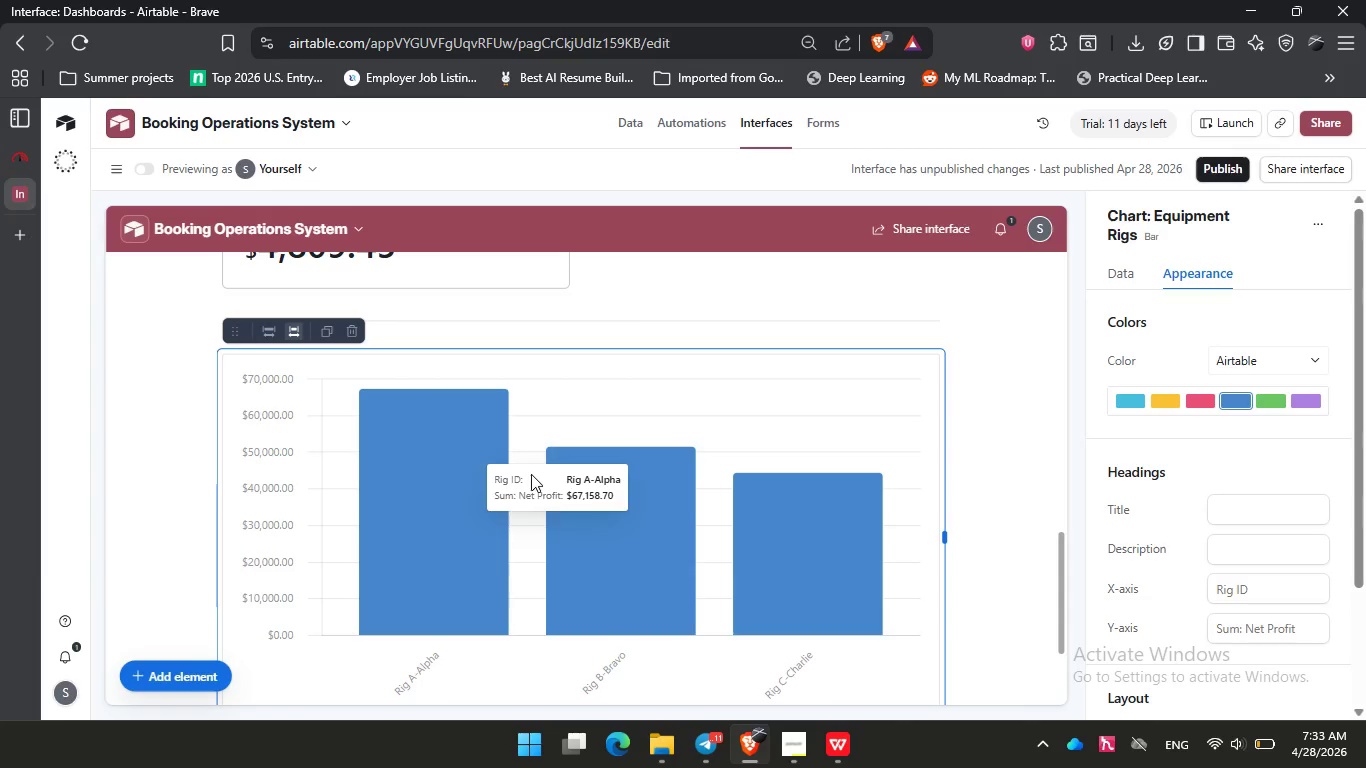 
left_click([1262, 499])
 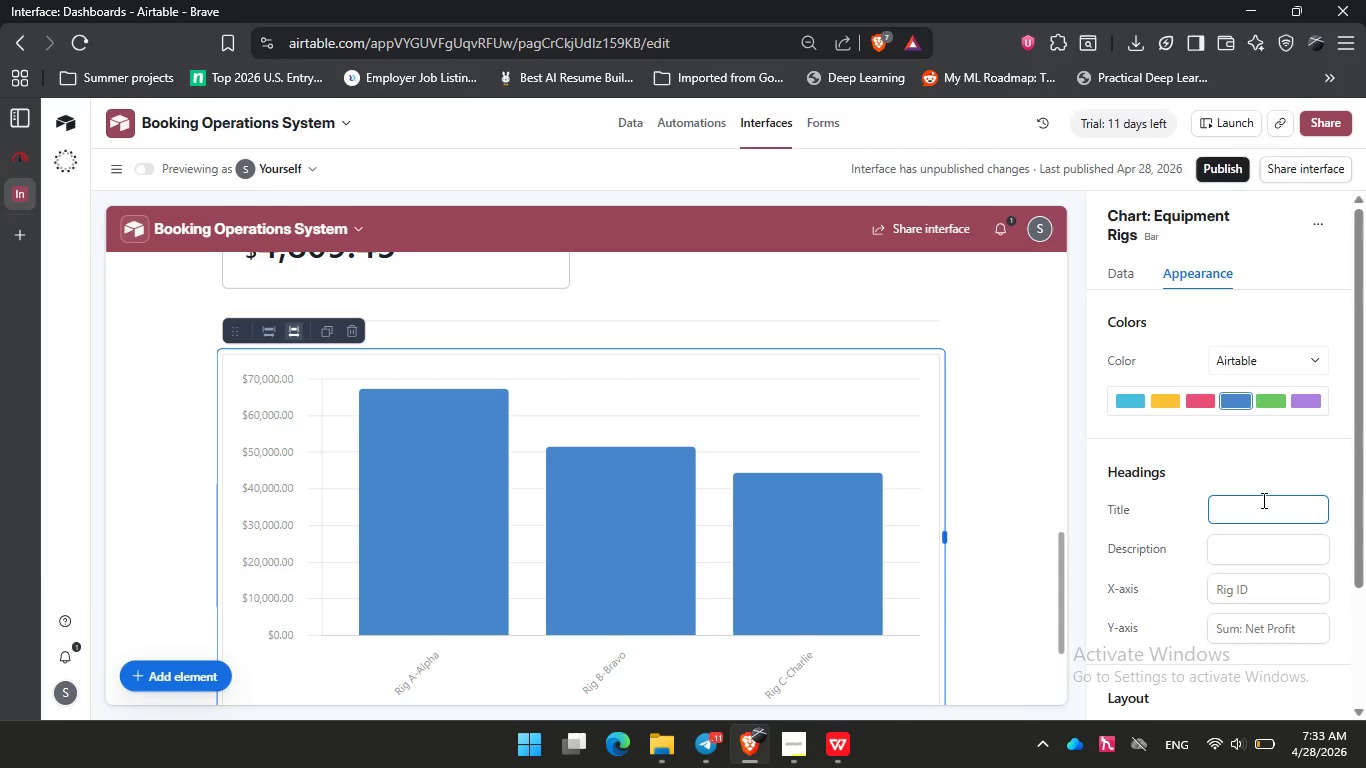 
type(Net Profit per )
 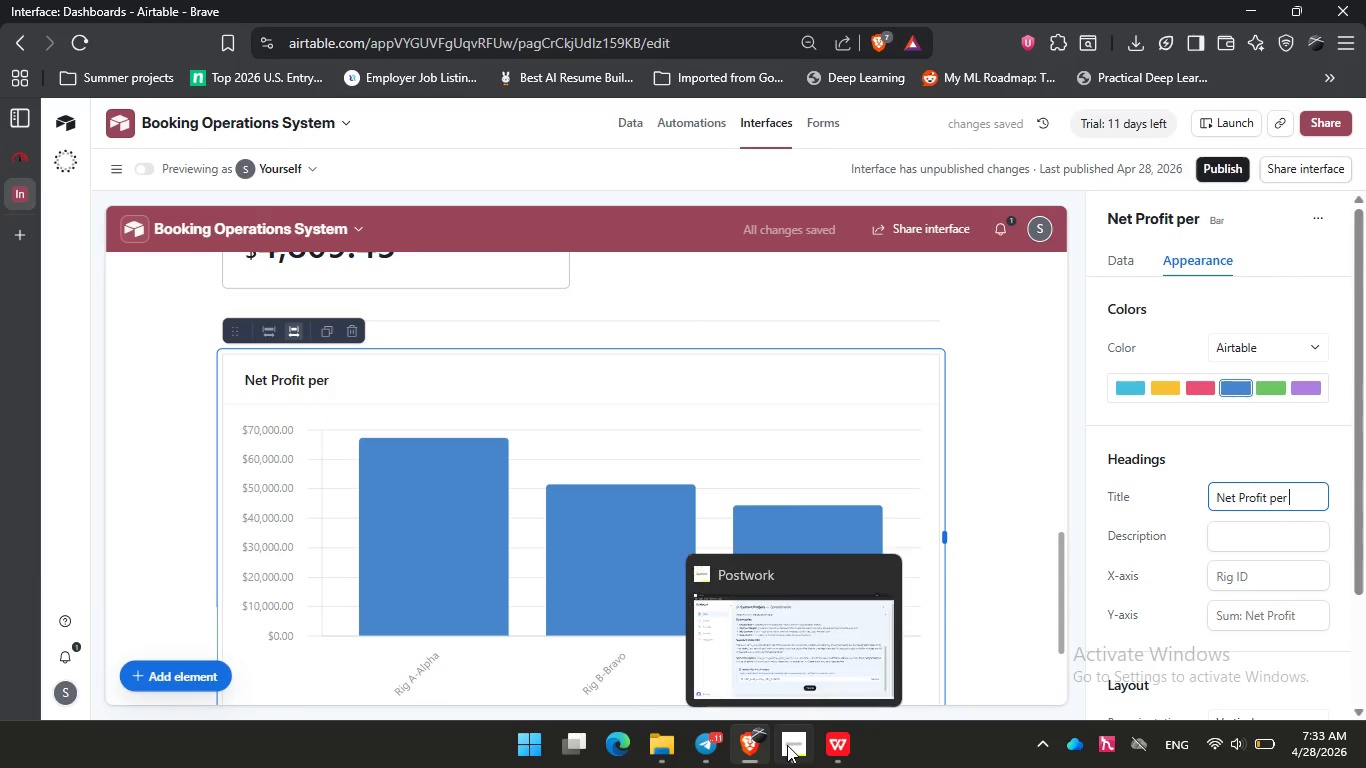 
left_click([787, 745])